 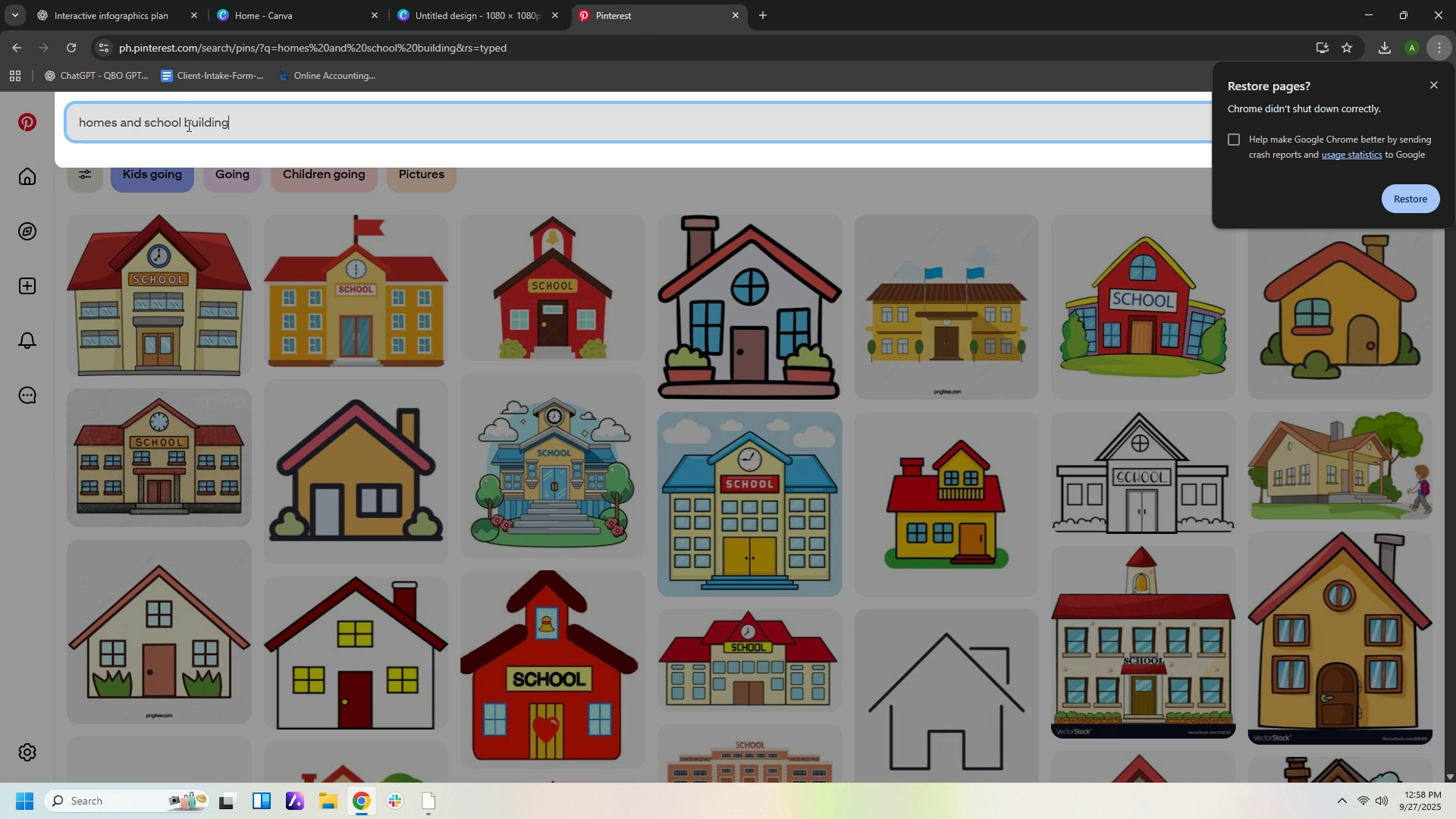 
key(Enter)
 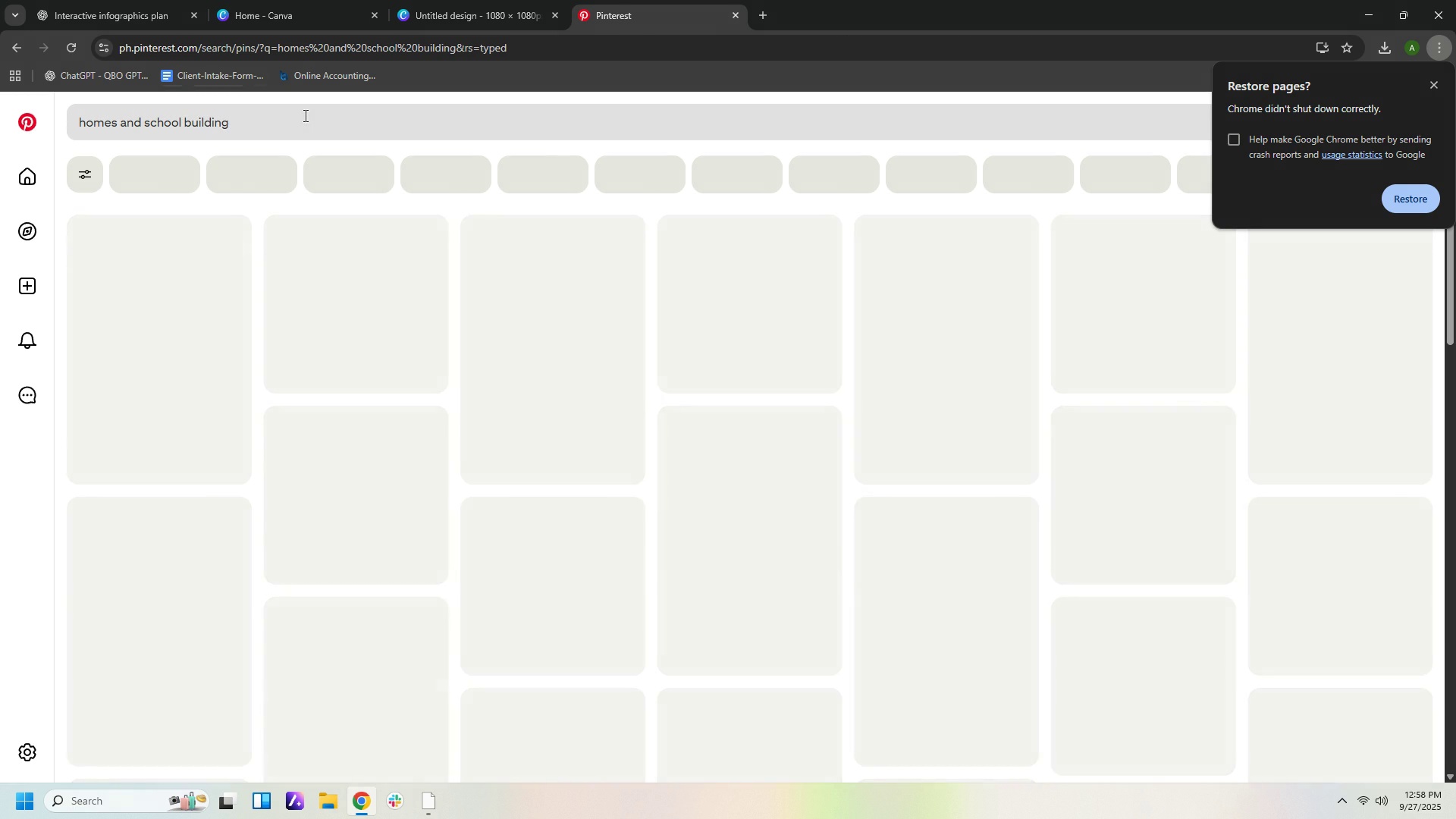 
mouse_move([374, 129])
 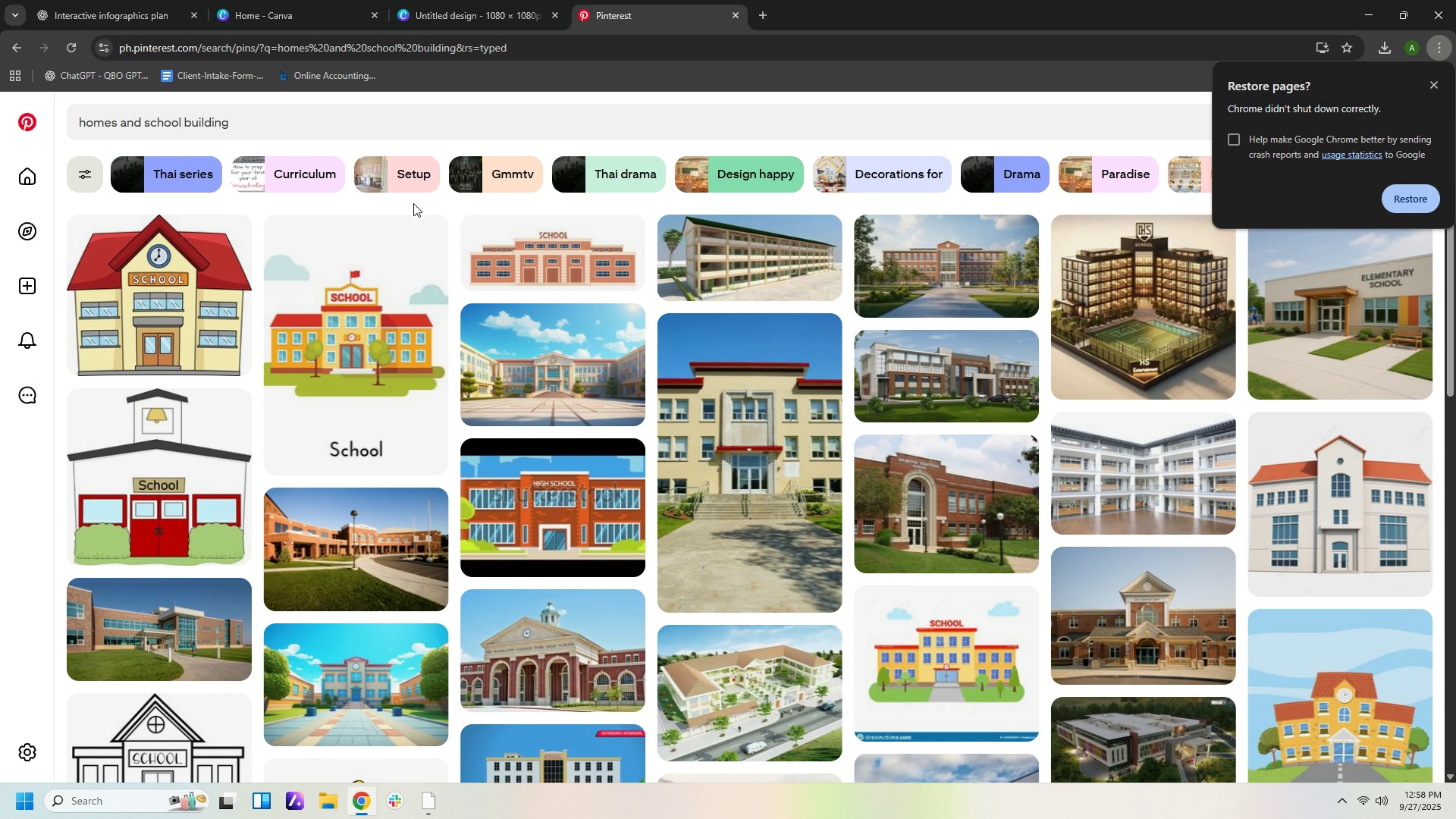 
scroll: coordinate [419, 202], scroll_direction: down, amount: 8.0
 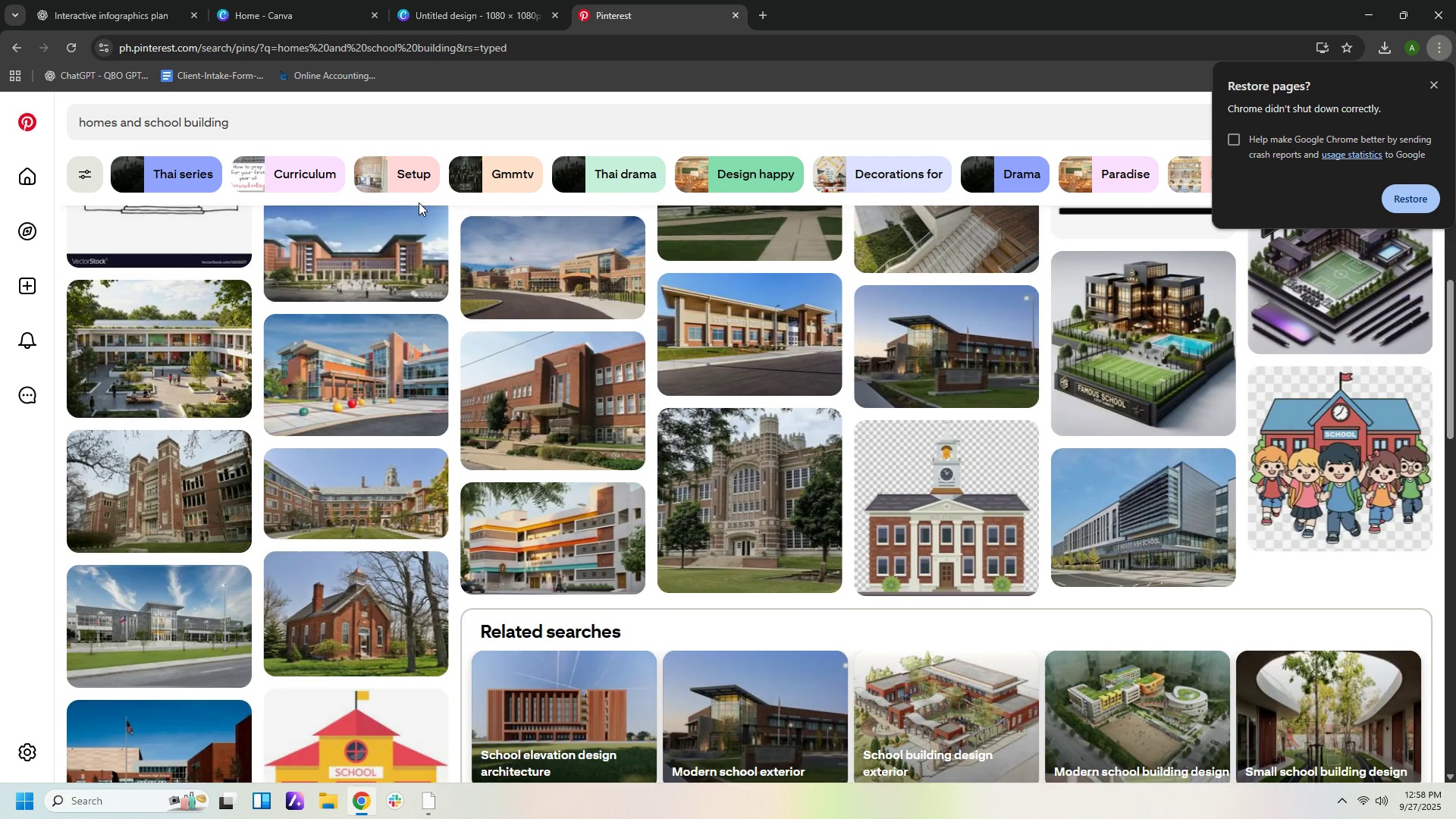 
scroll: coordinate [419, 199], scroll_direction: up, amount: 11.0
 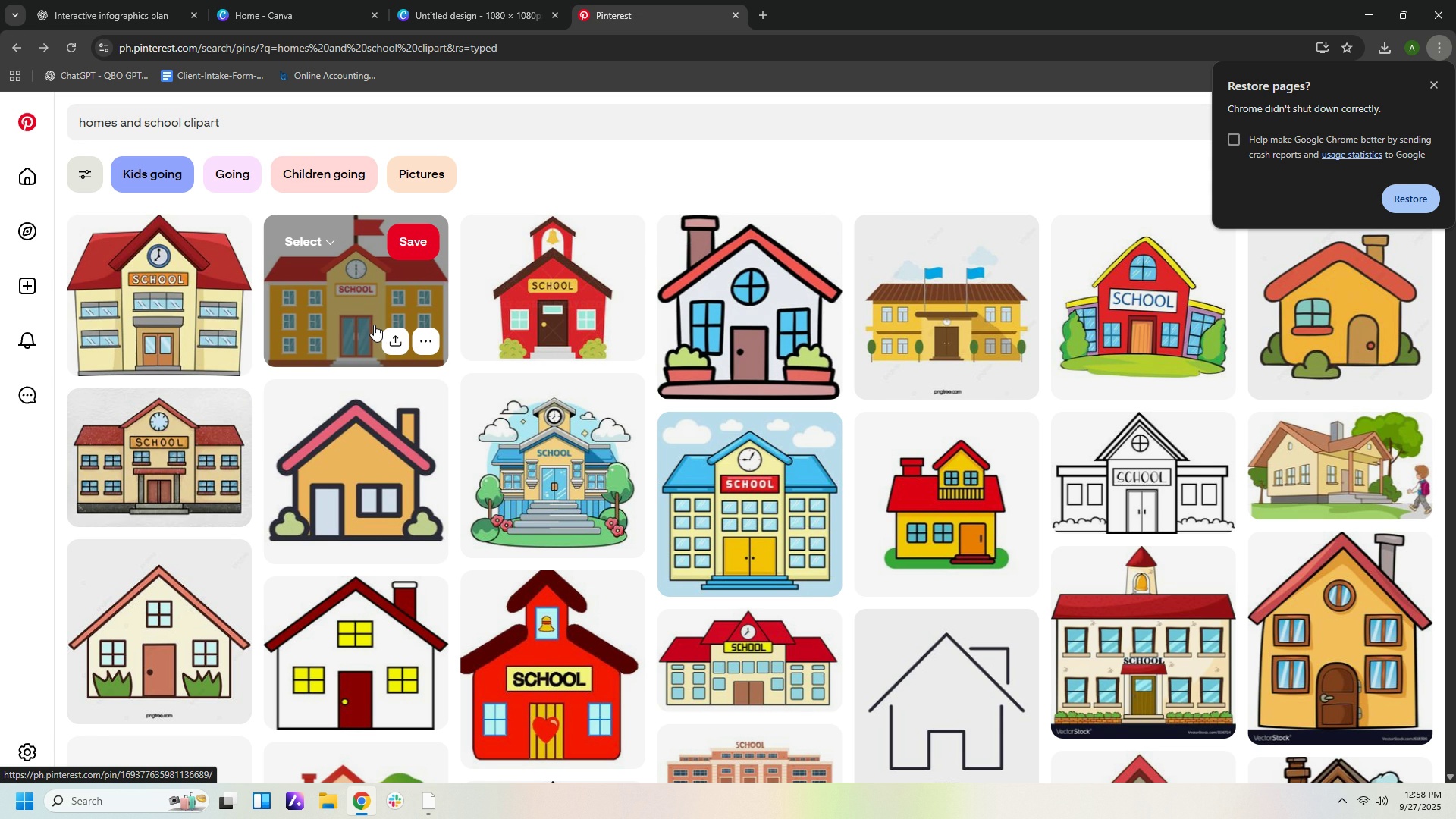 
wait(13.81)
 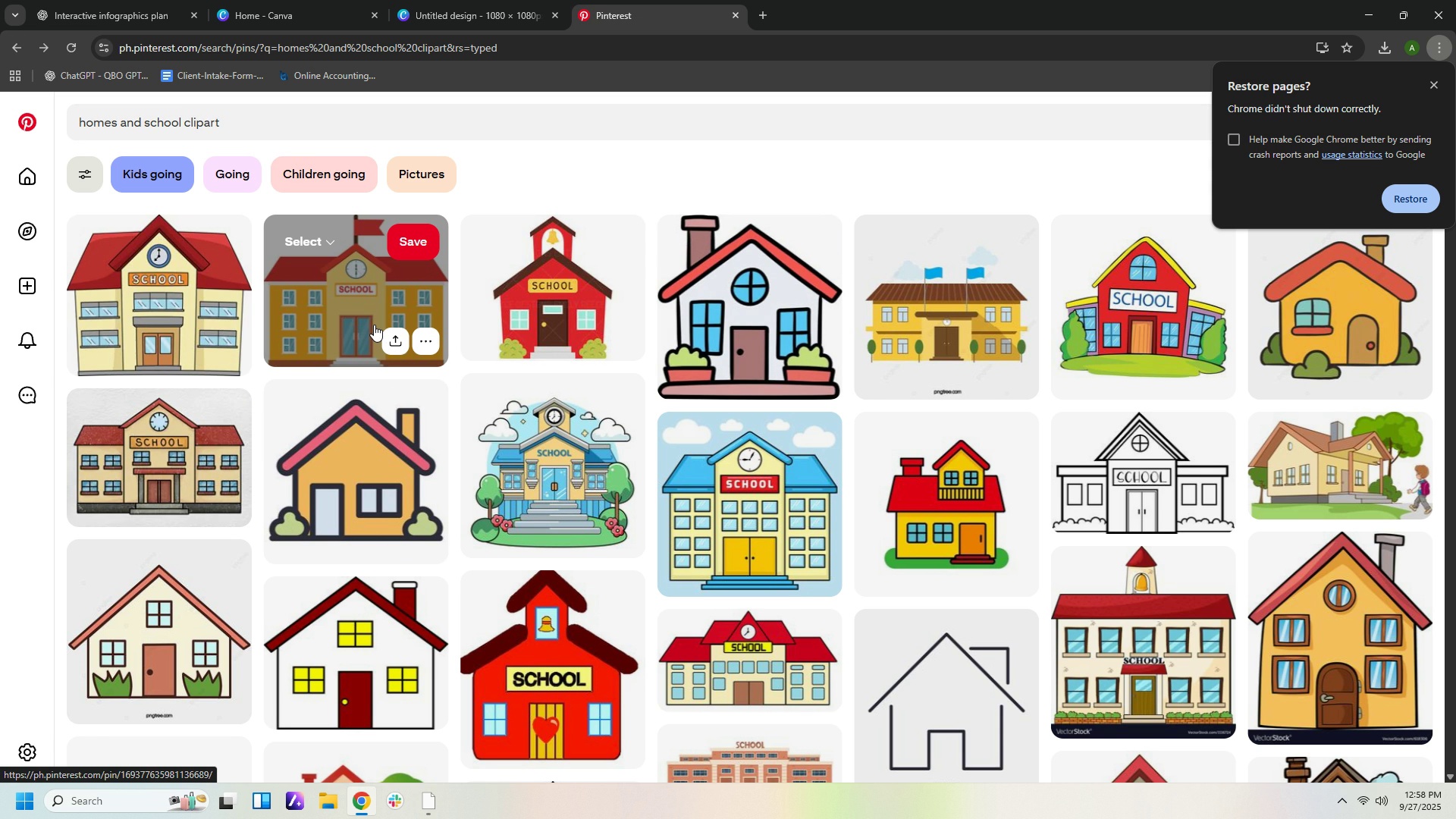 
left_click([115, 11])
 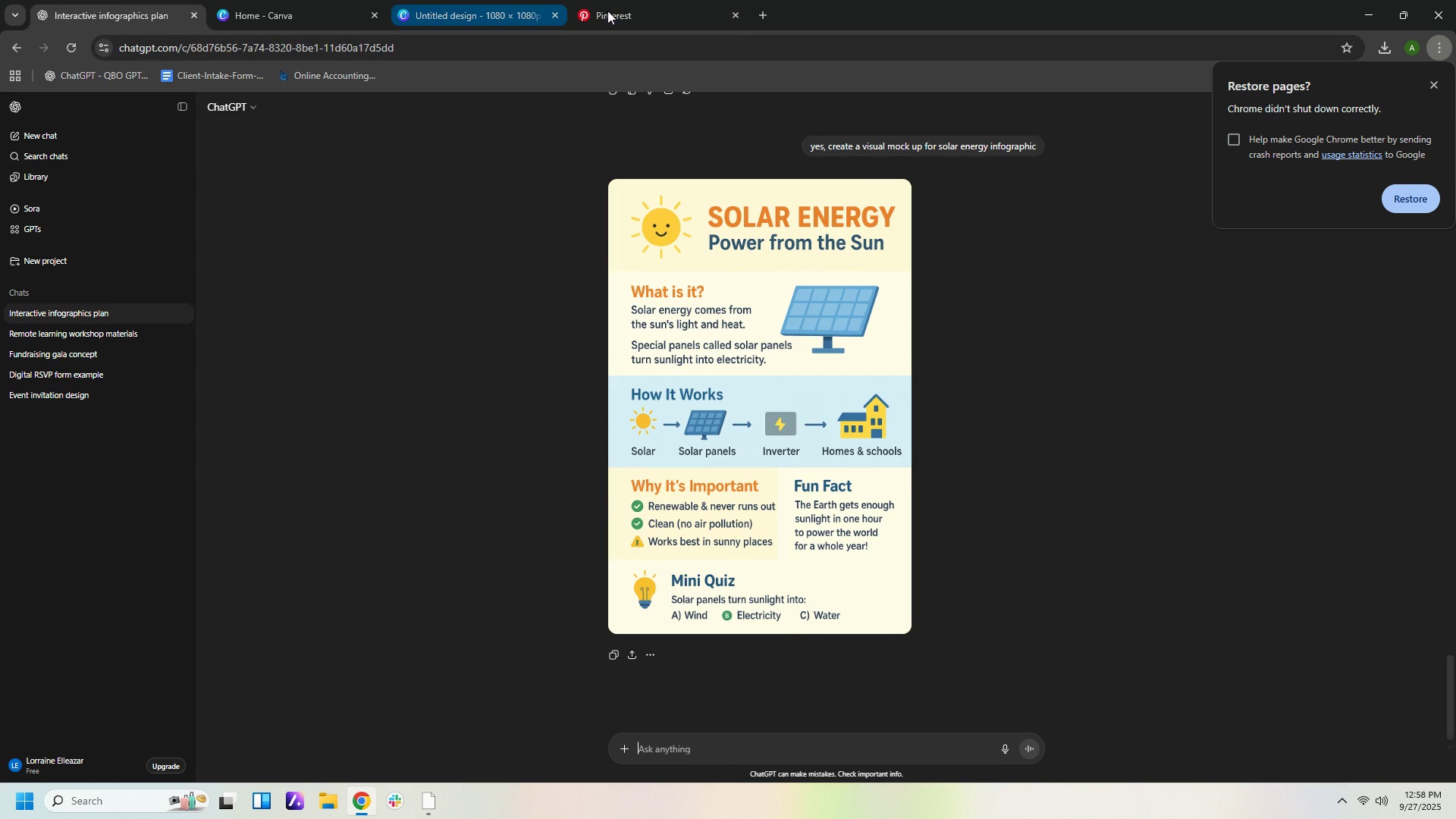 
left_click([614, 11])